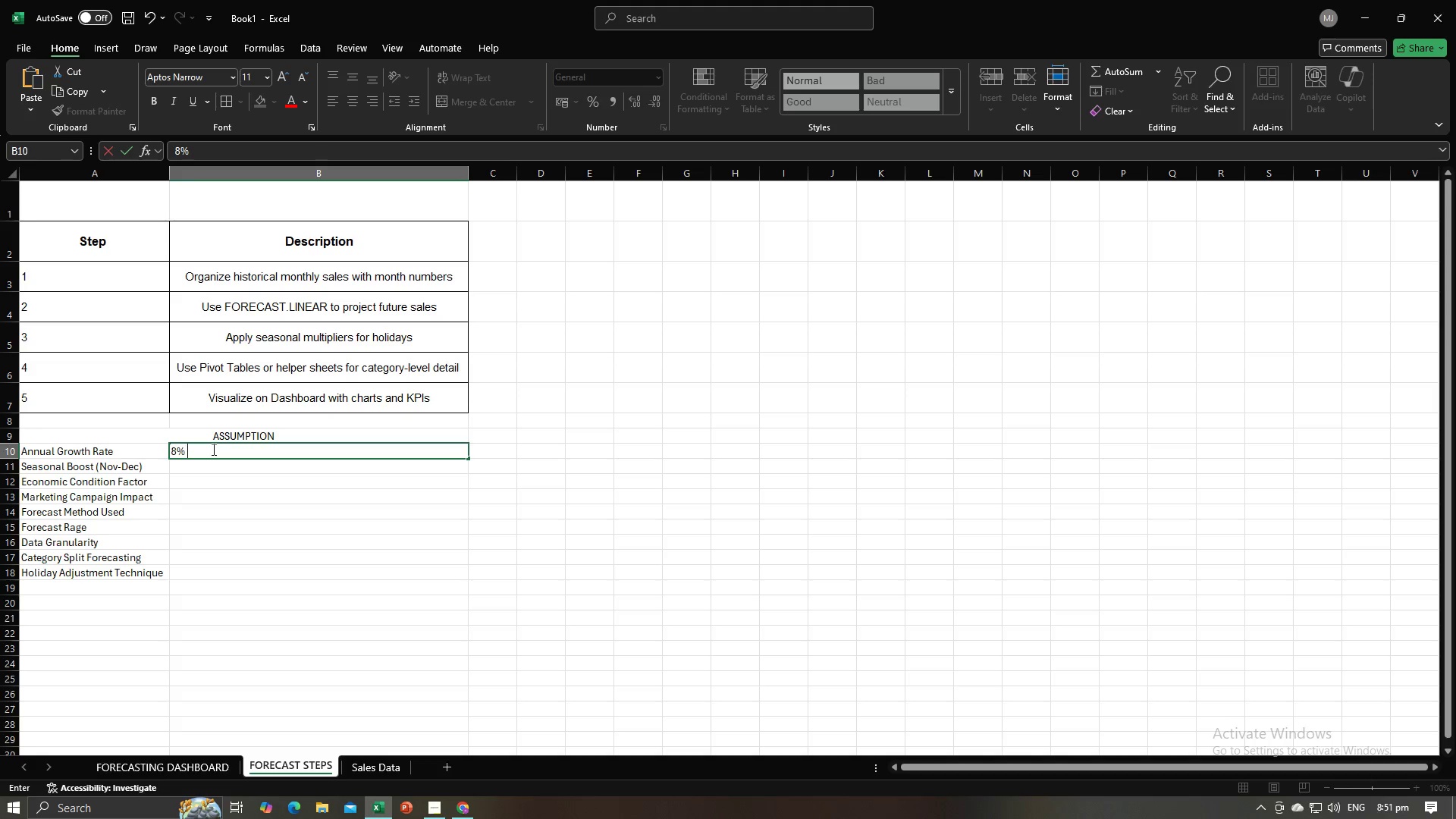 
key(Alt+AltLeft)
 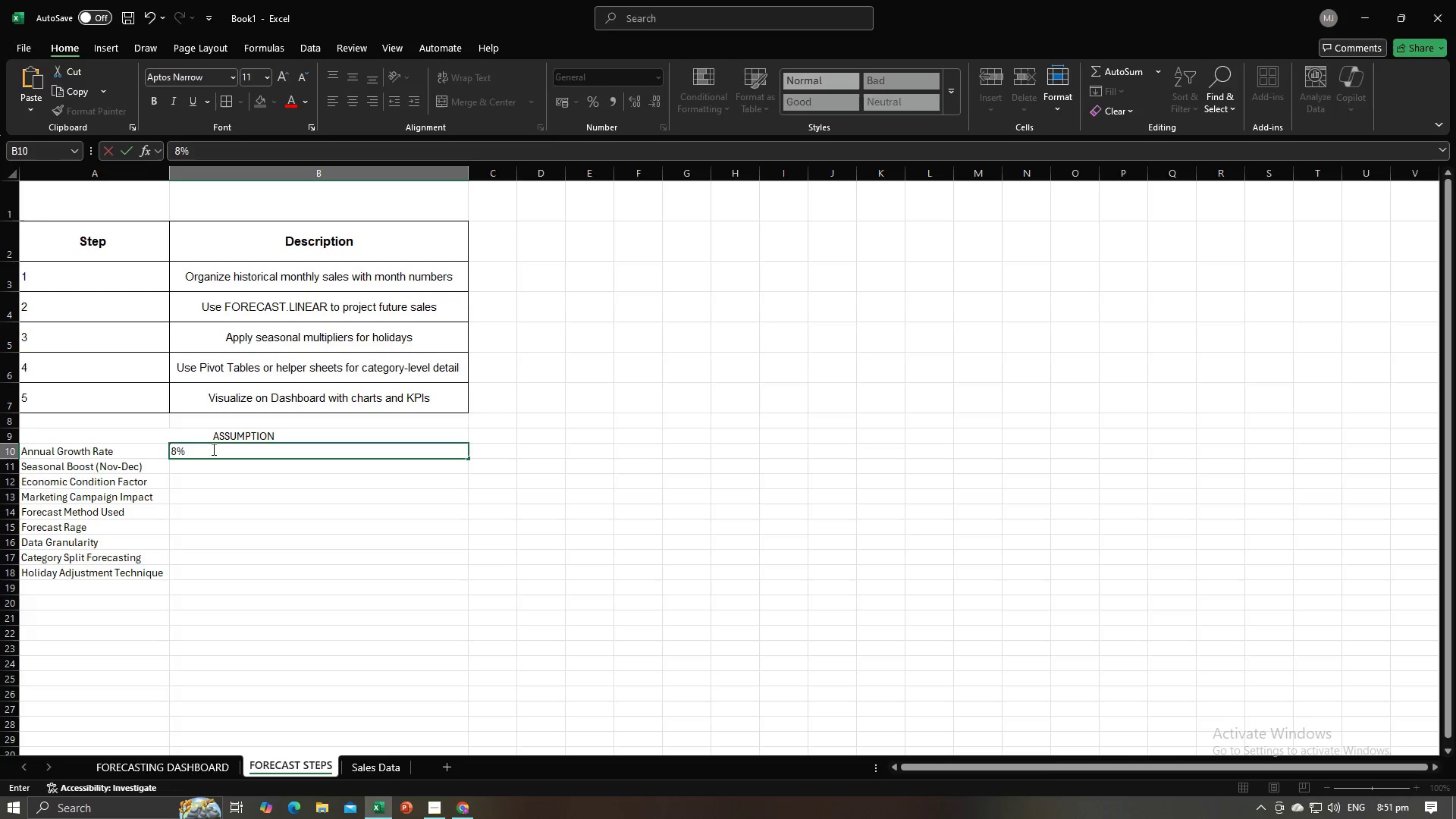 
key(Alt+Tab)
 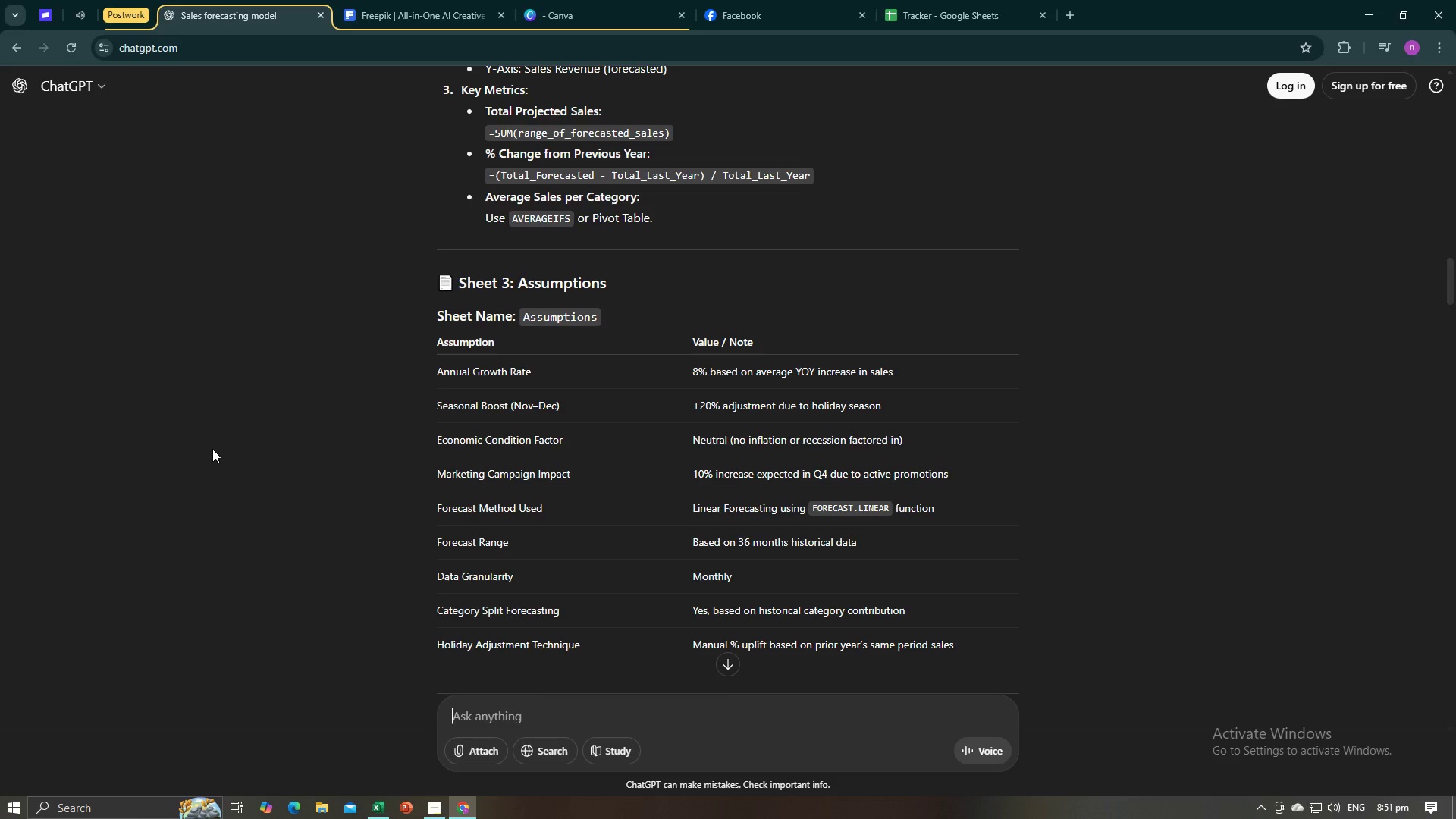 
key(Alt+AltLeft)
 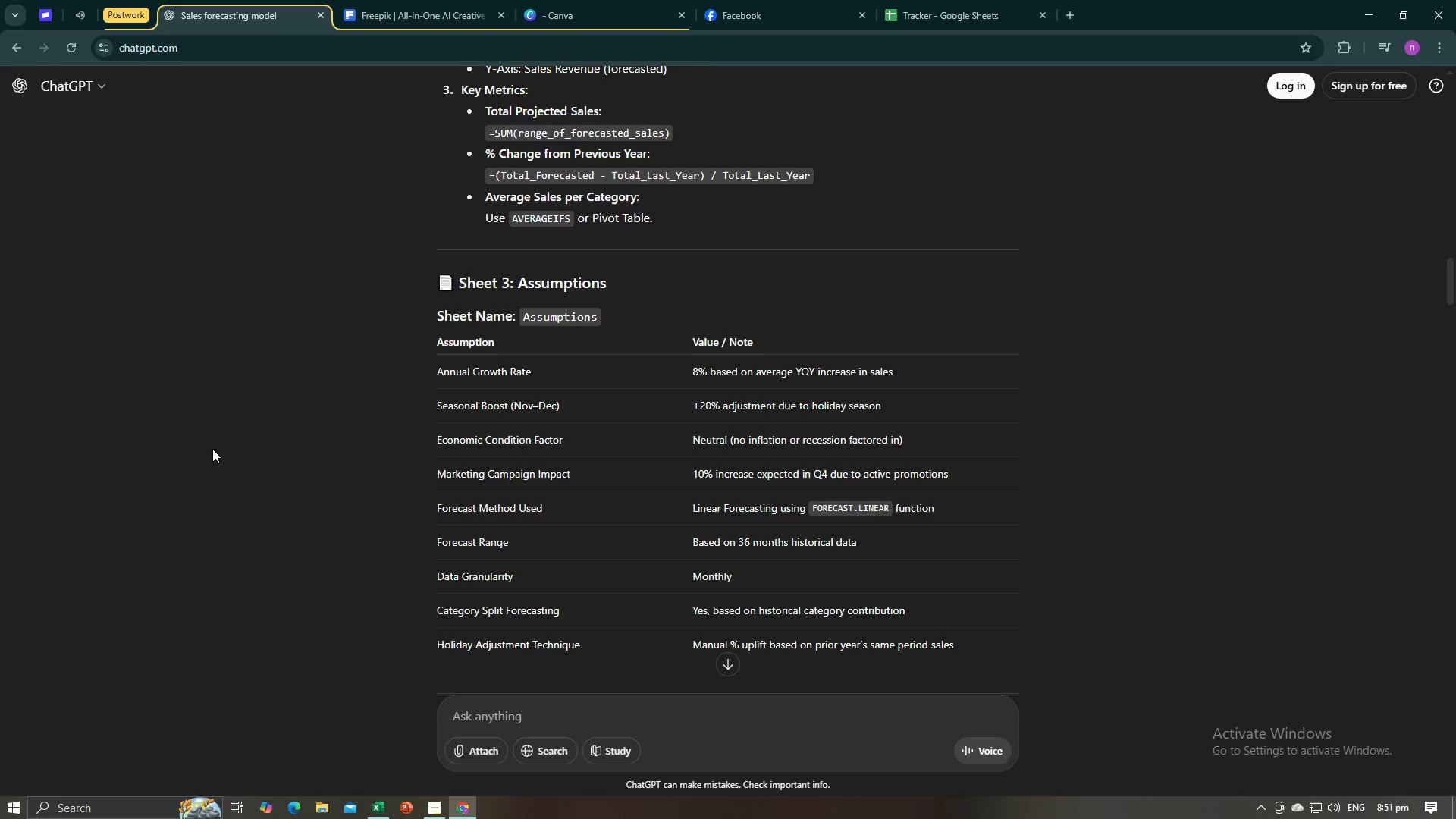 
key(Tab)
type(based )
 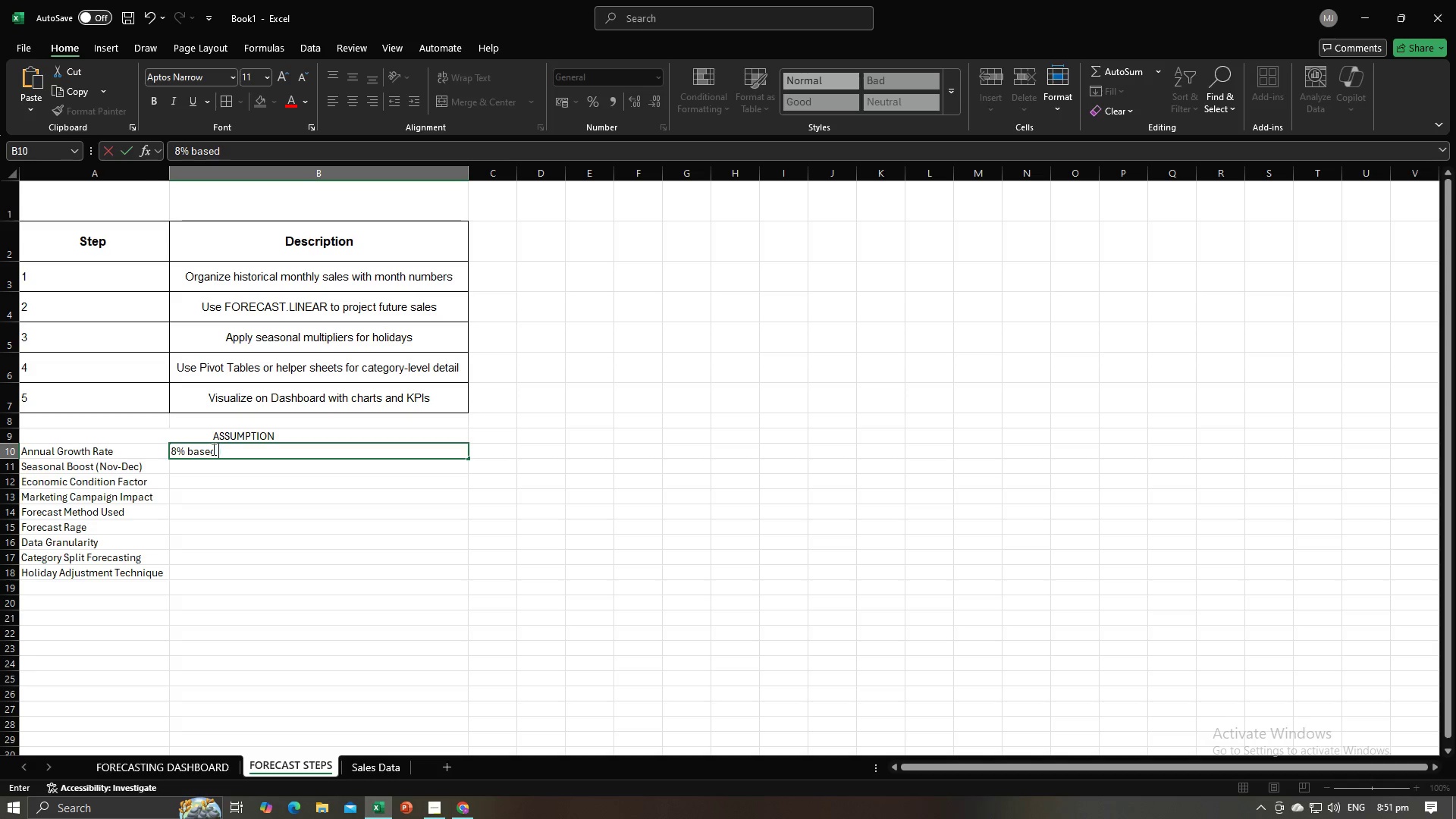 
key(Alt+AltLeft)
 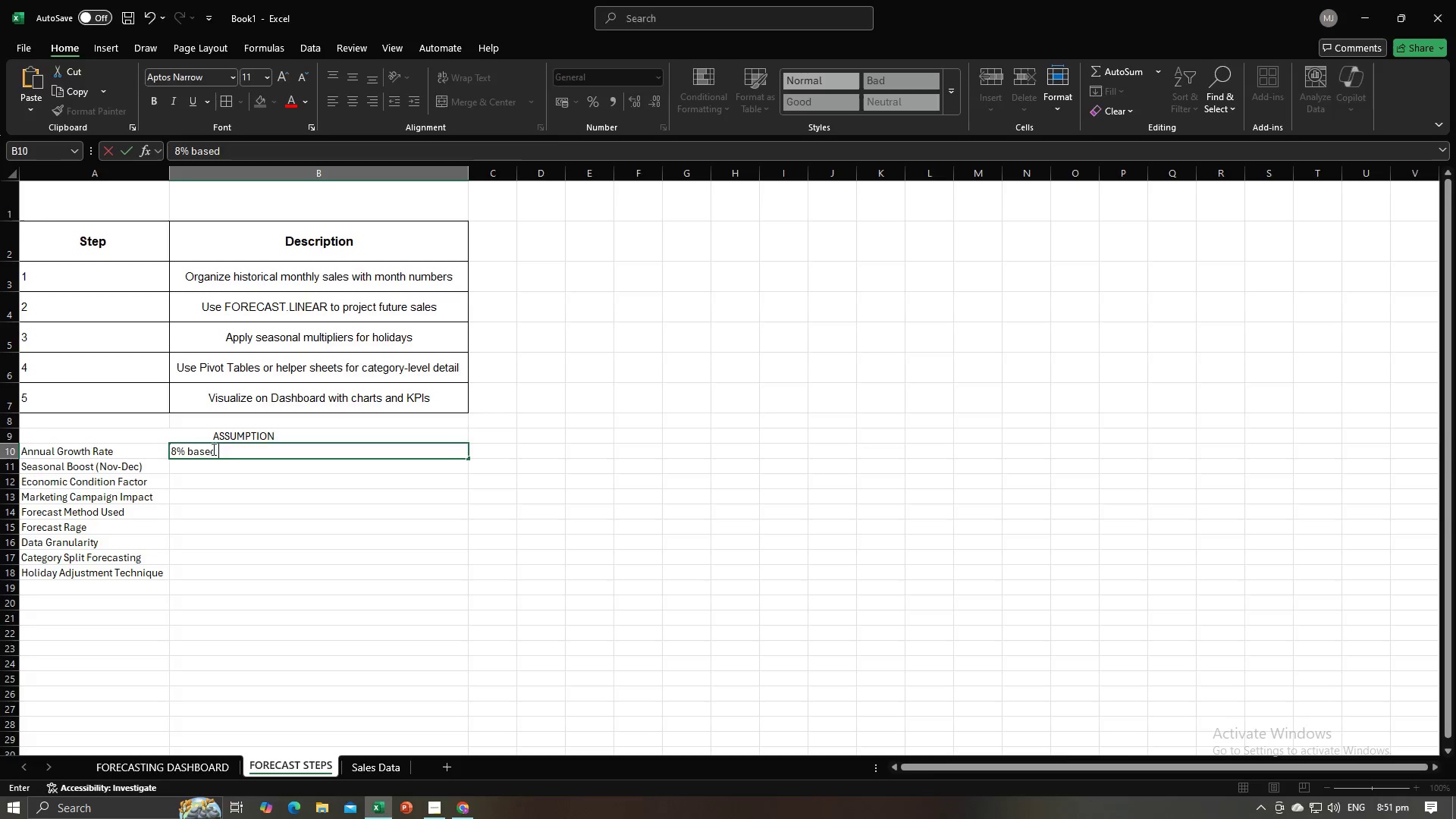 
key(Alt+Tab)
 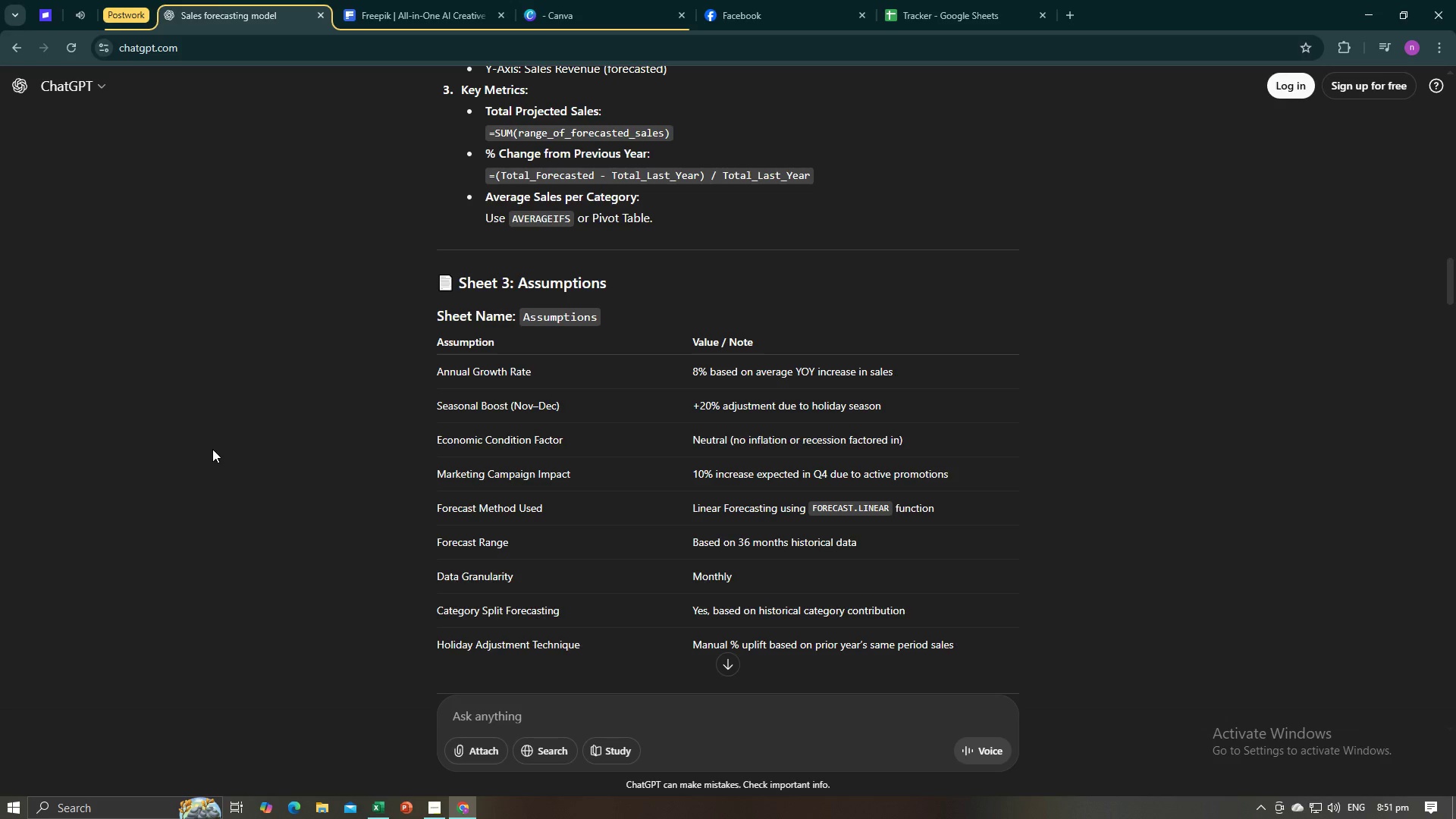 
key(Alt+AltLeft)
 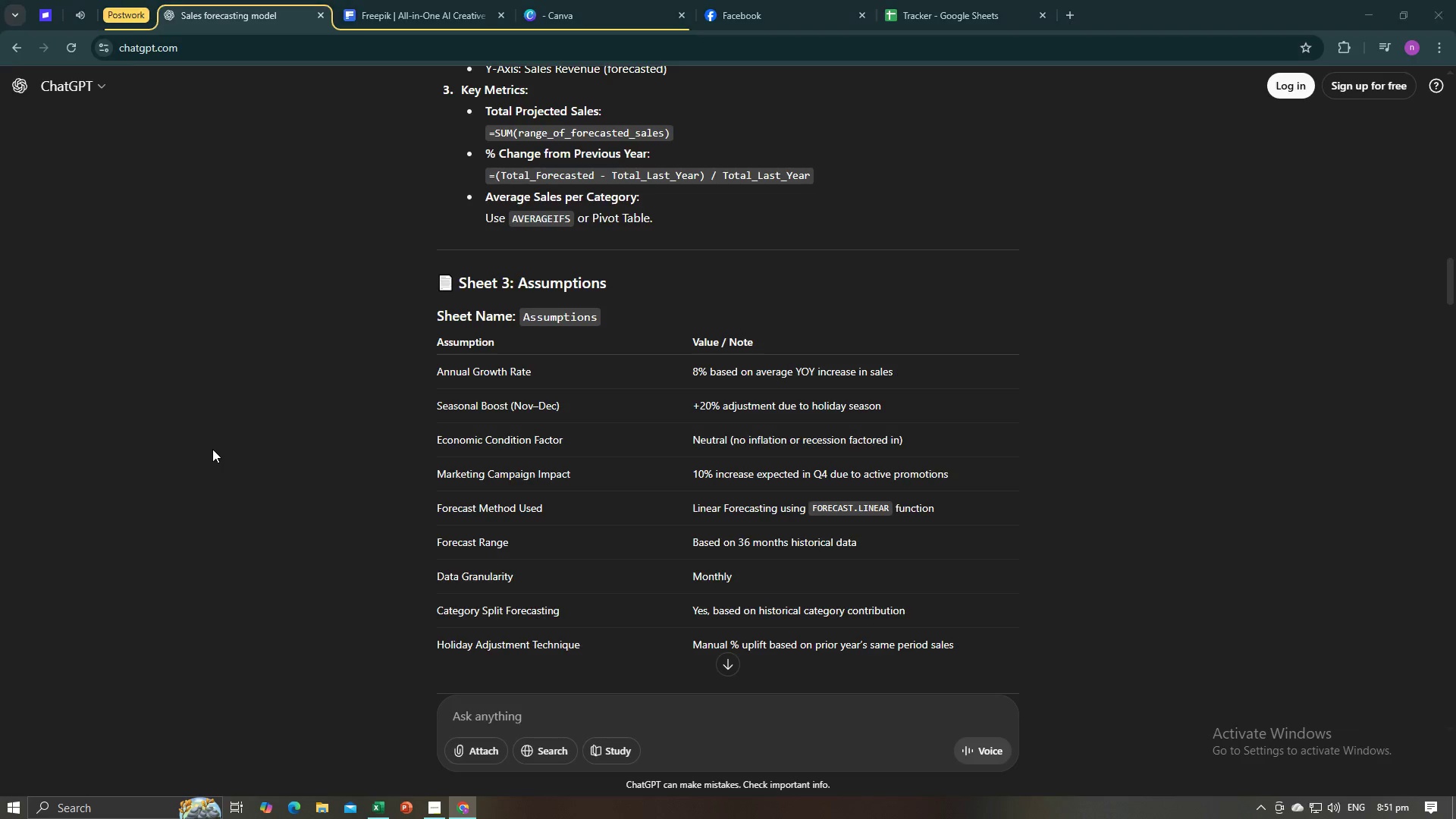 
key(Tab)
type(on )
 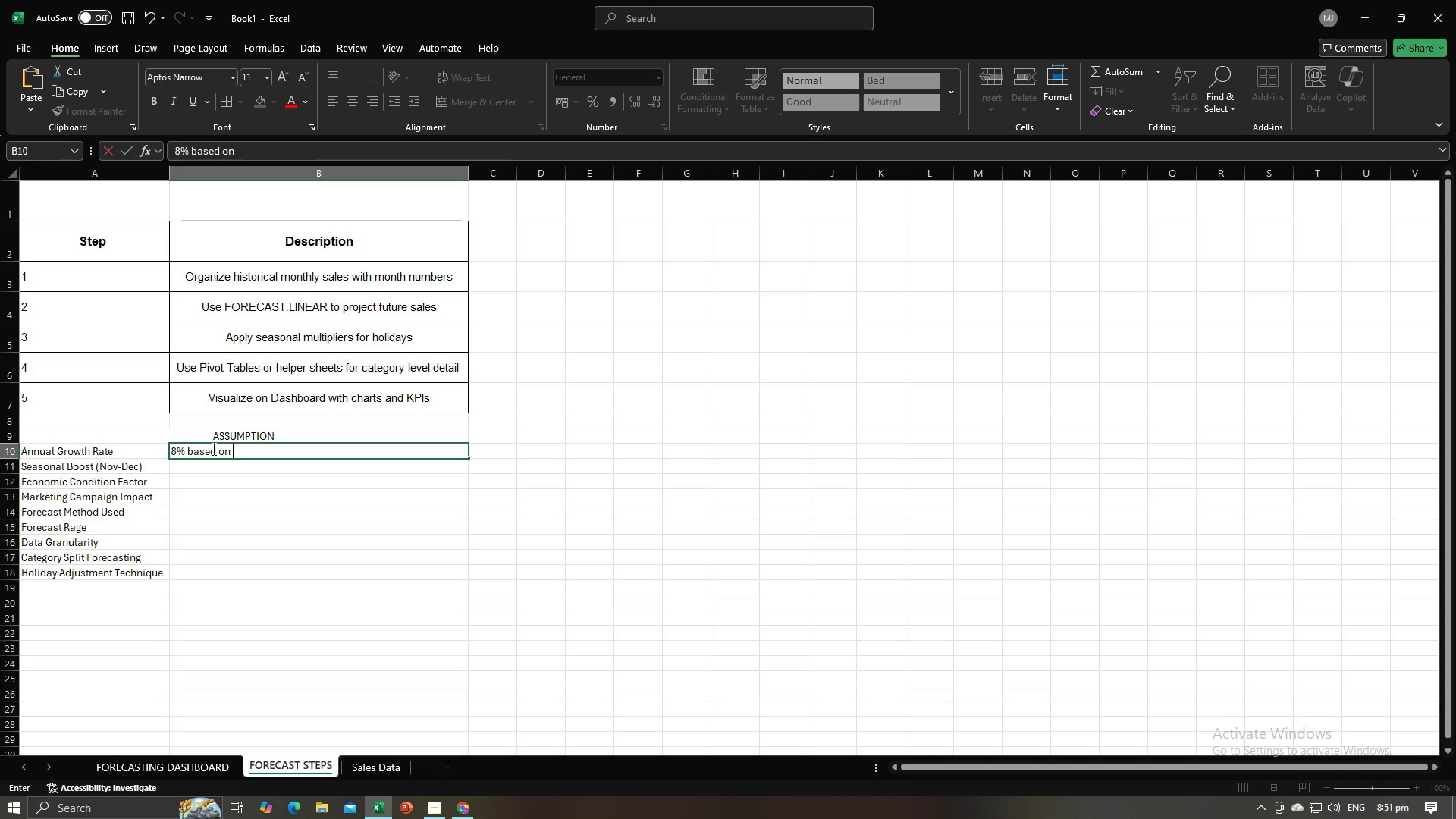 
key(Alt+AltLeft)
 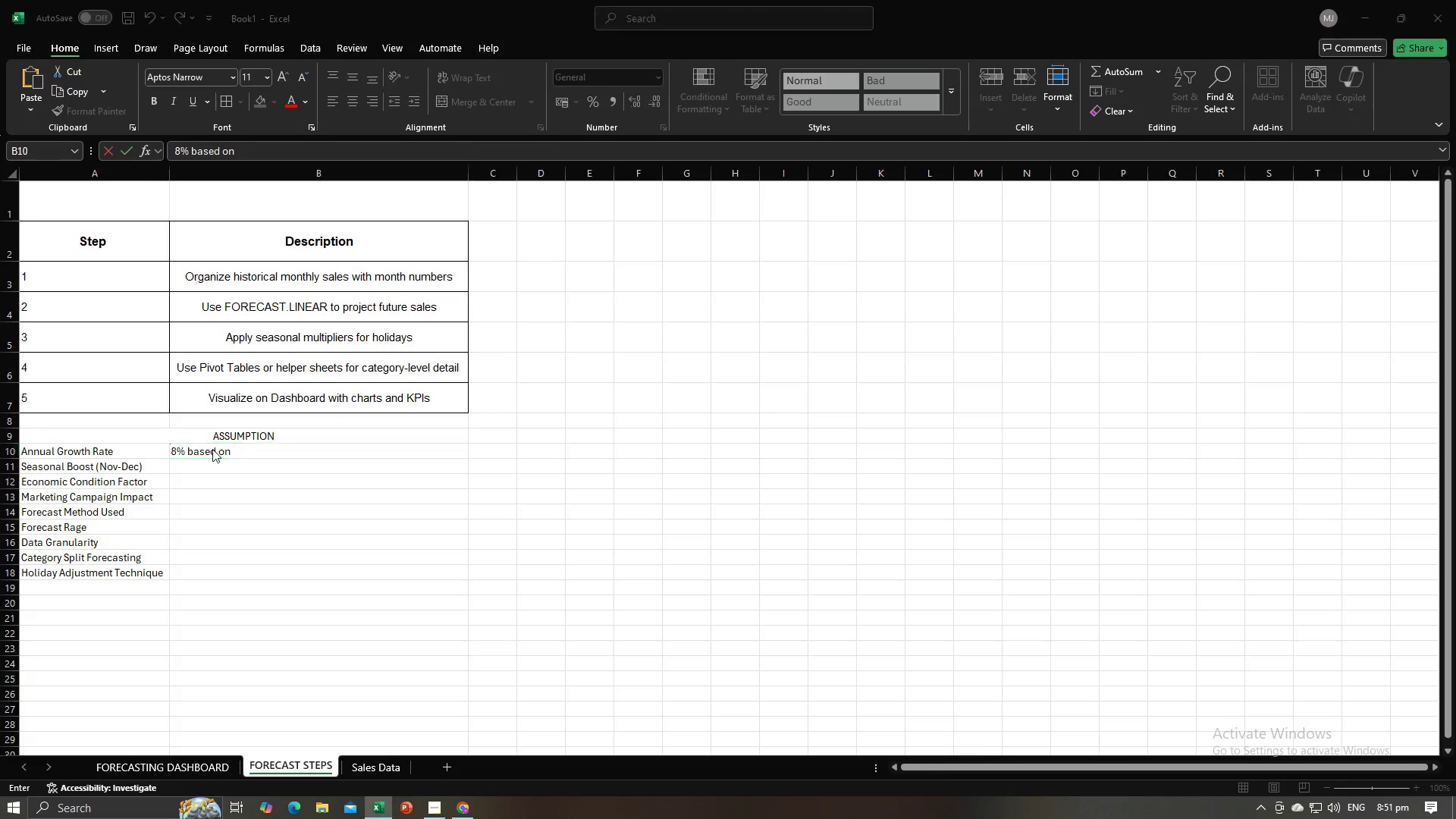 
key(Alt+Tab)
 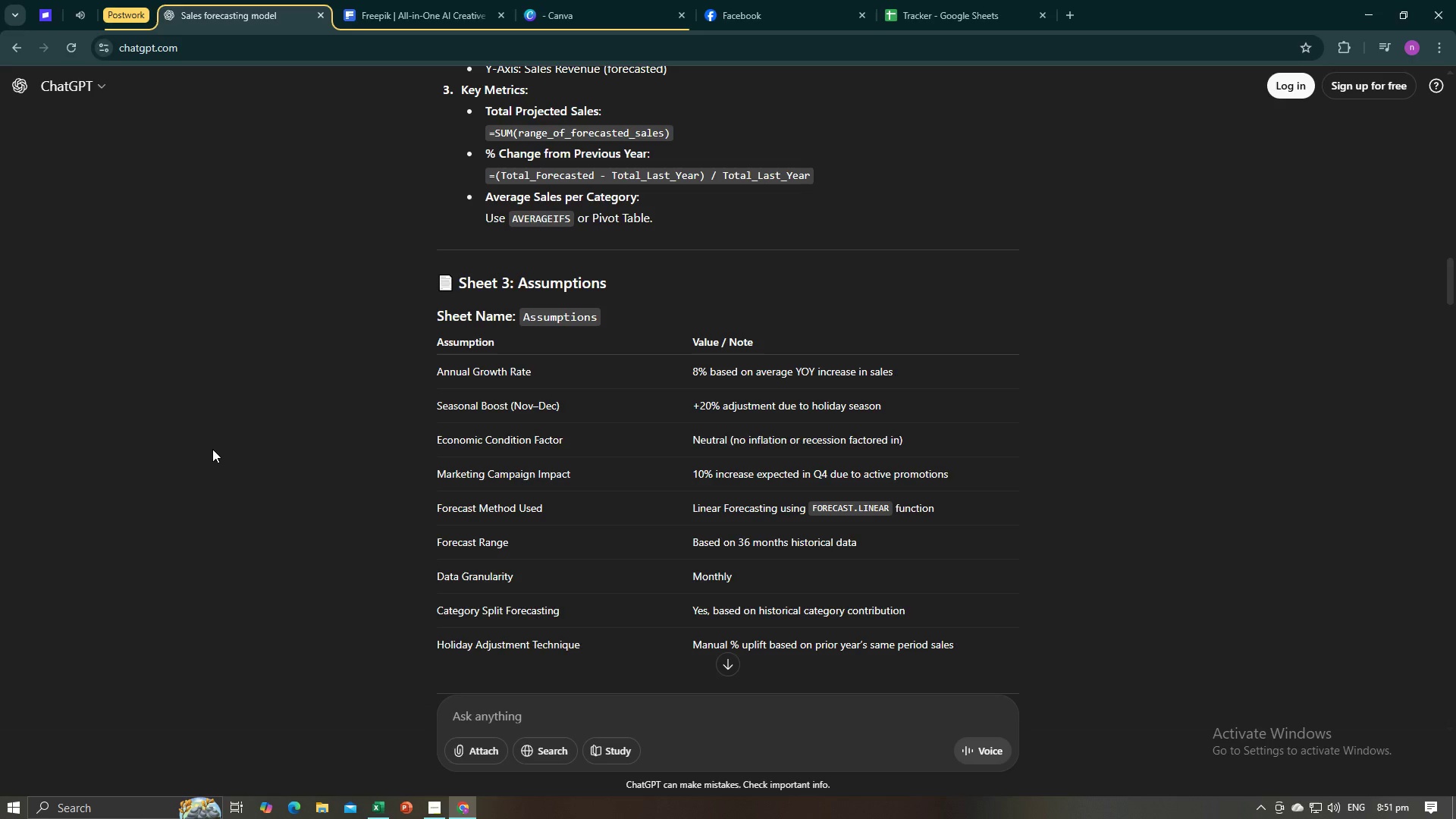 
key(Alt+AltLeft)
 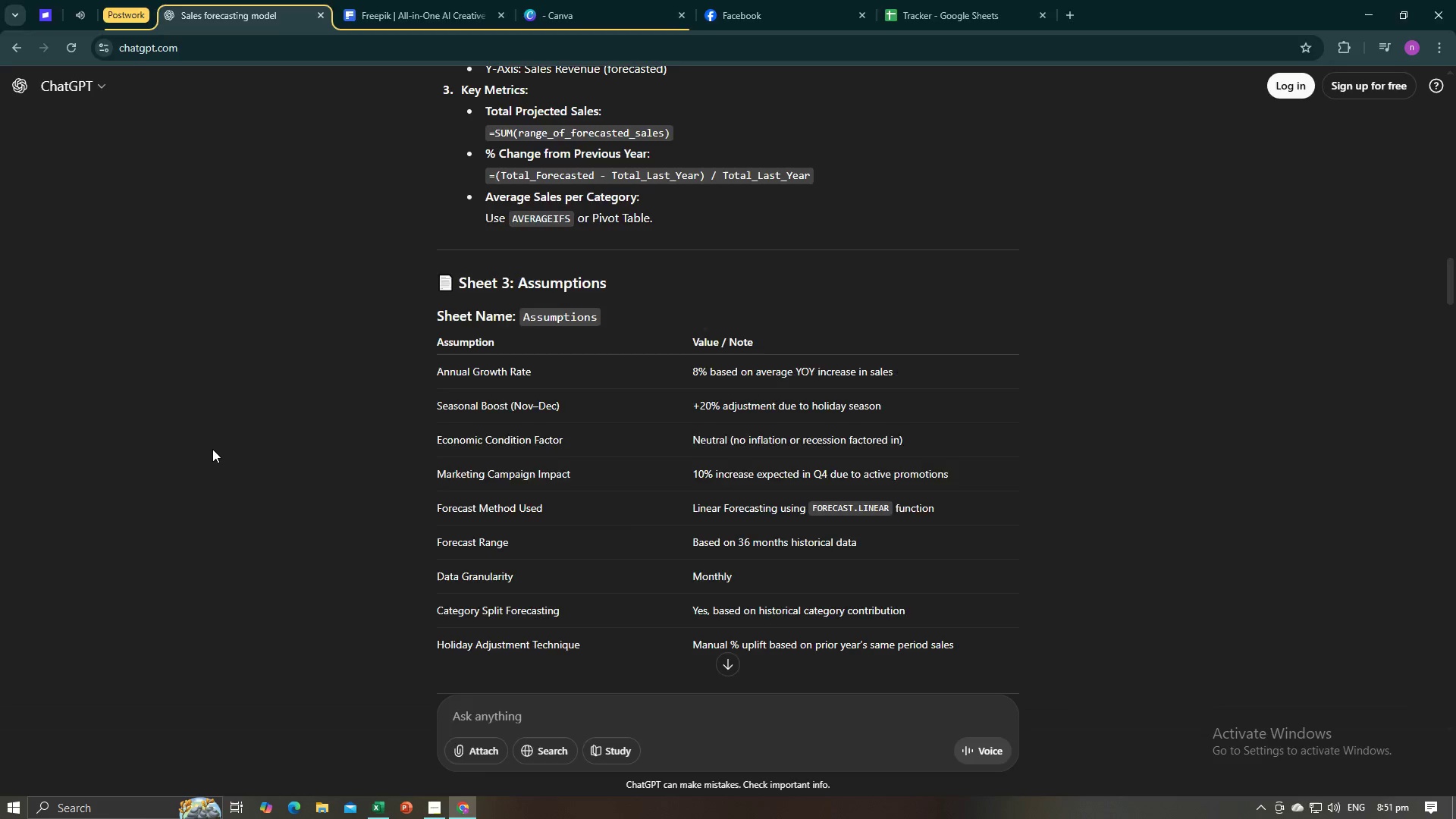 
key(Tab)
type(average )
 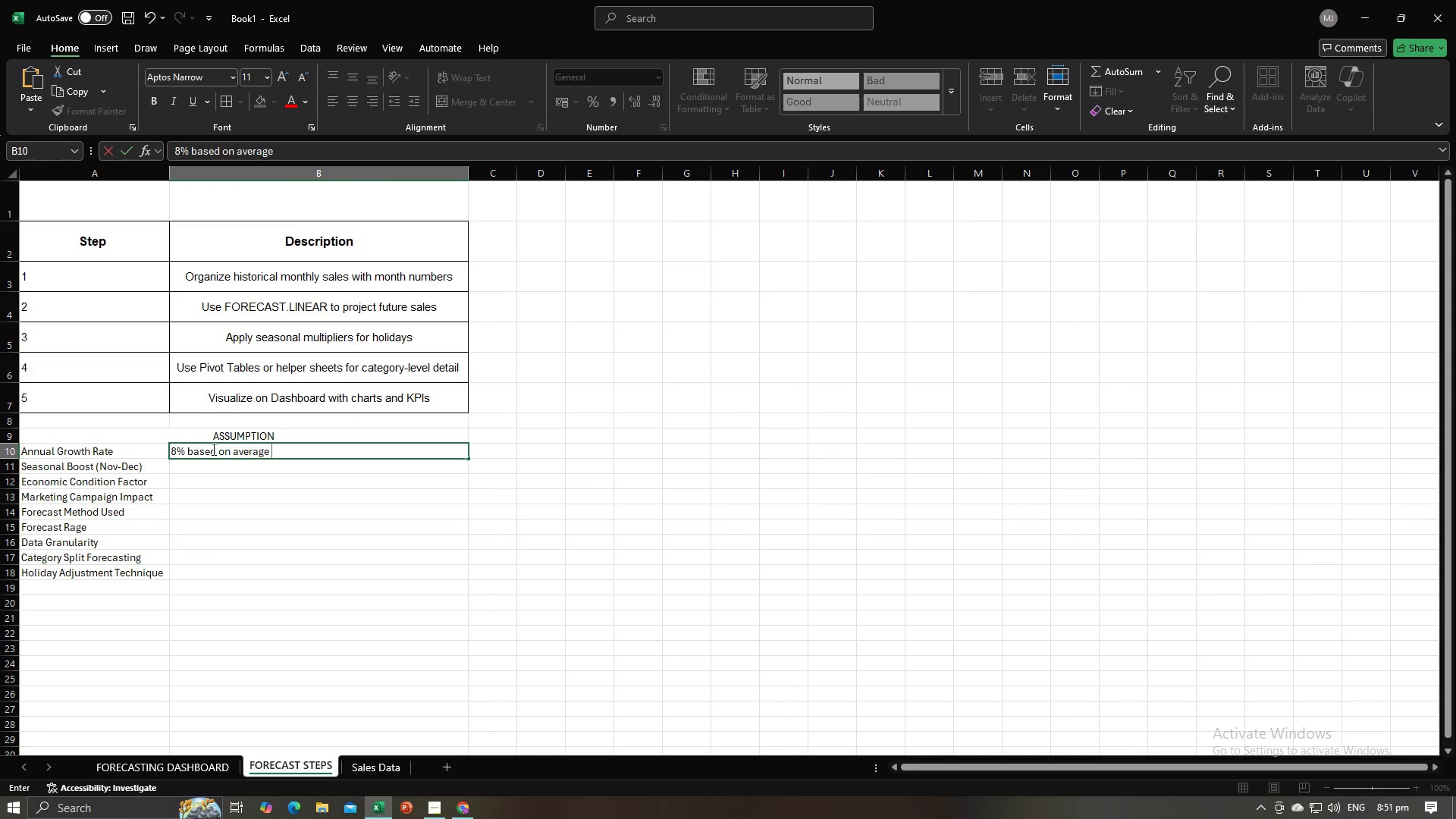 
key(Alt+AltLeft)
 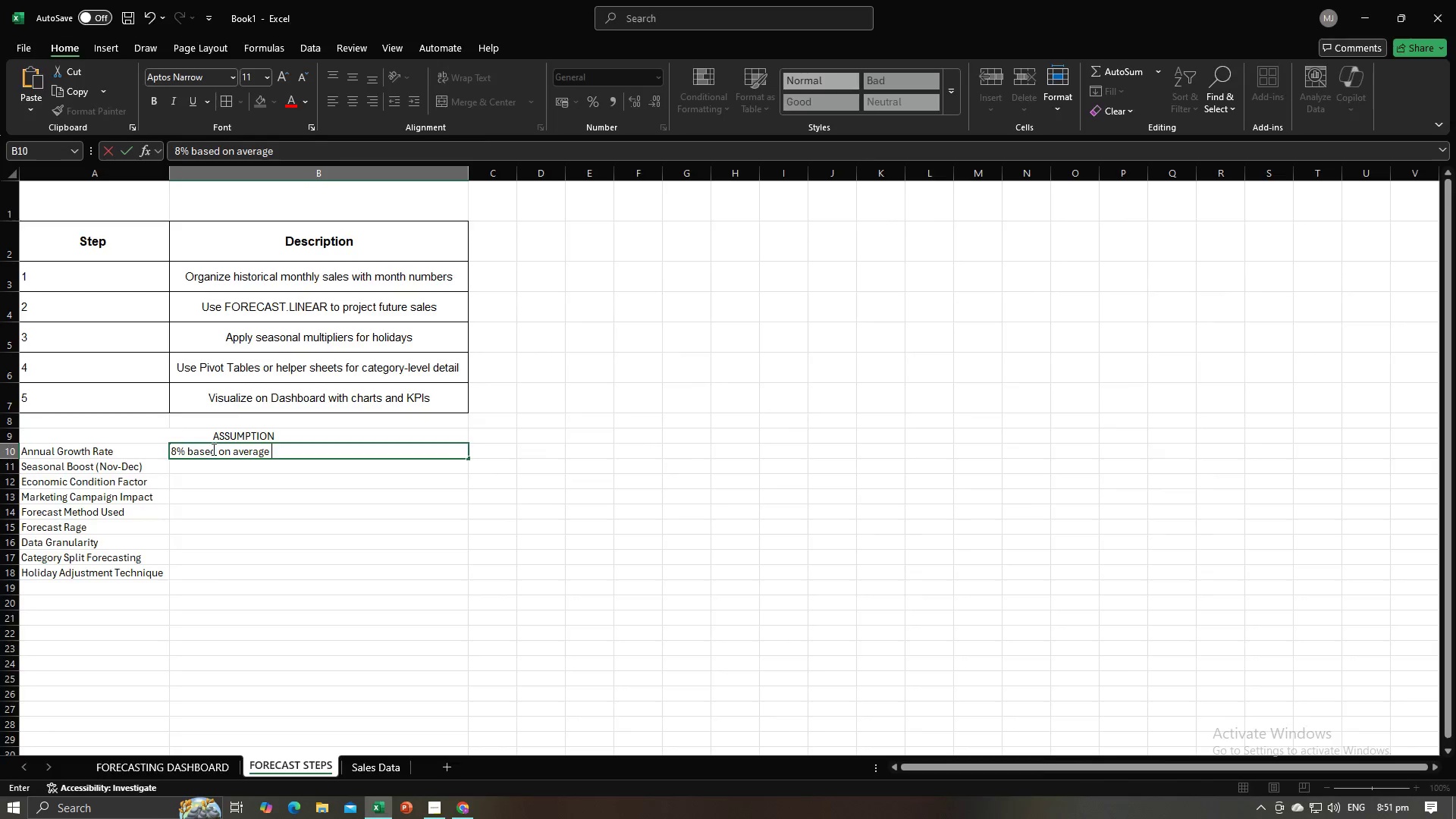 
key(Alt+Tab)
 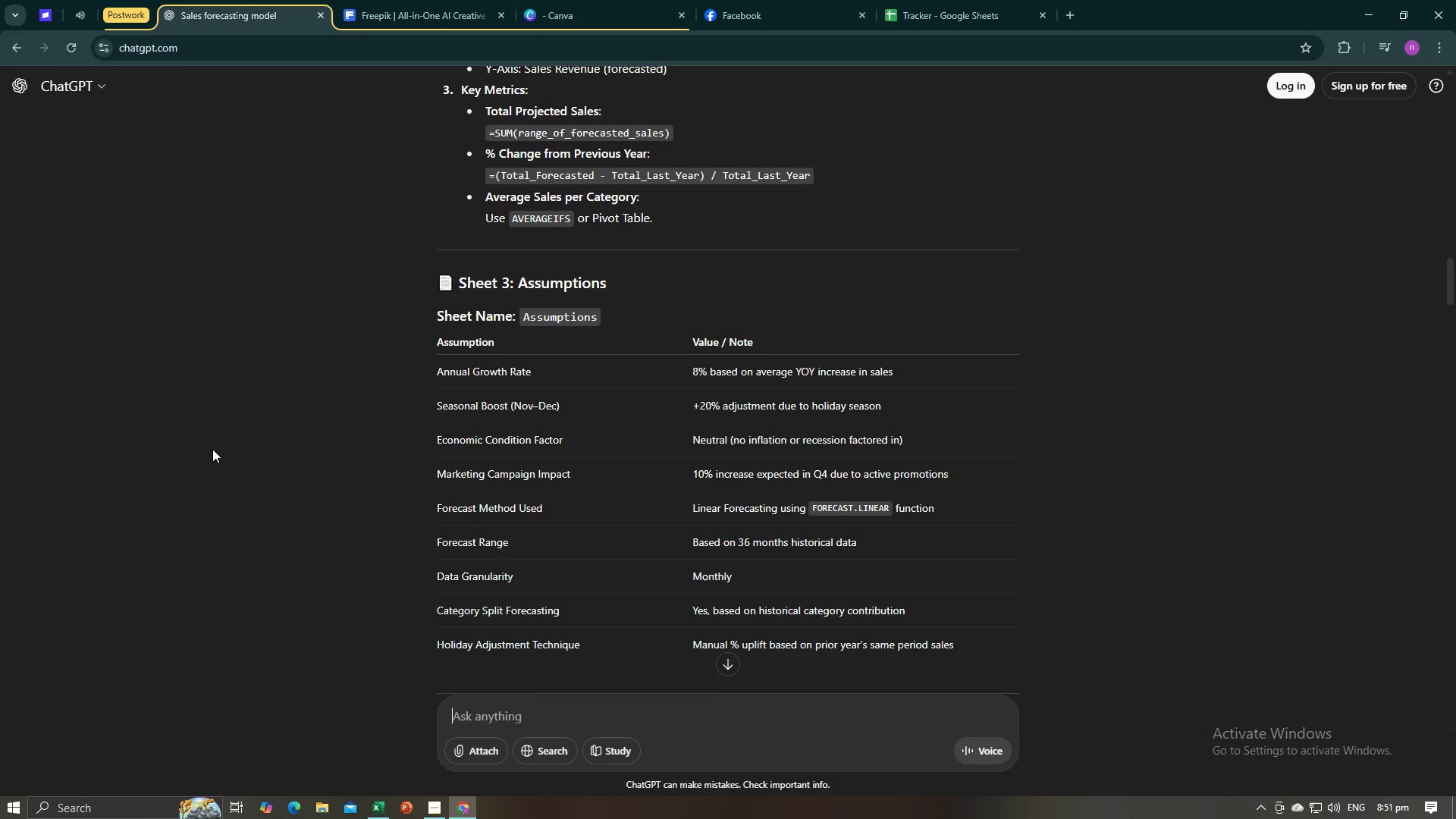 
key(Alt+AltLeft)
 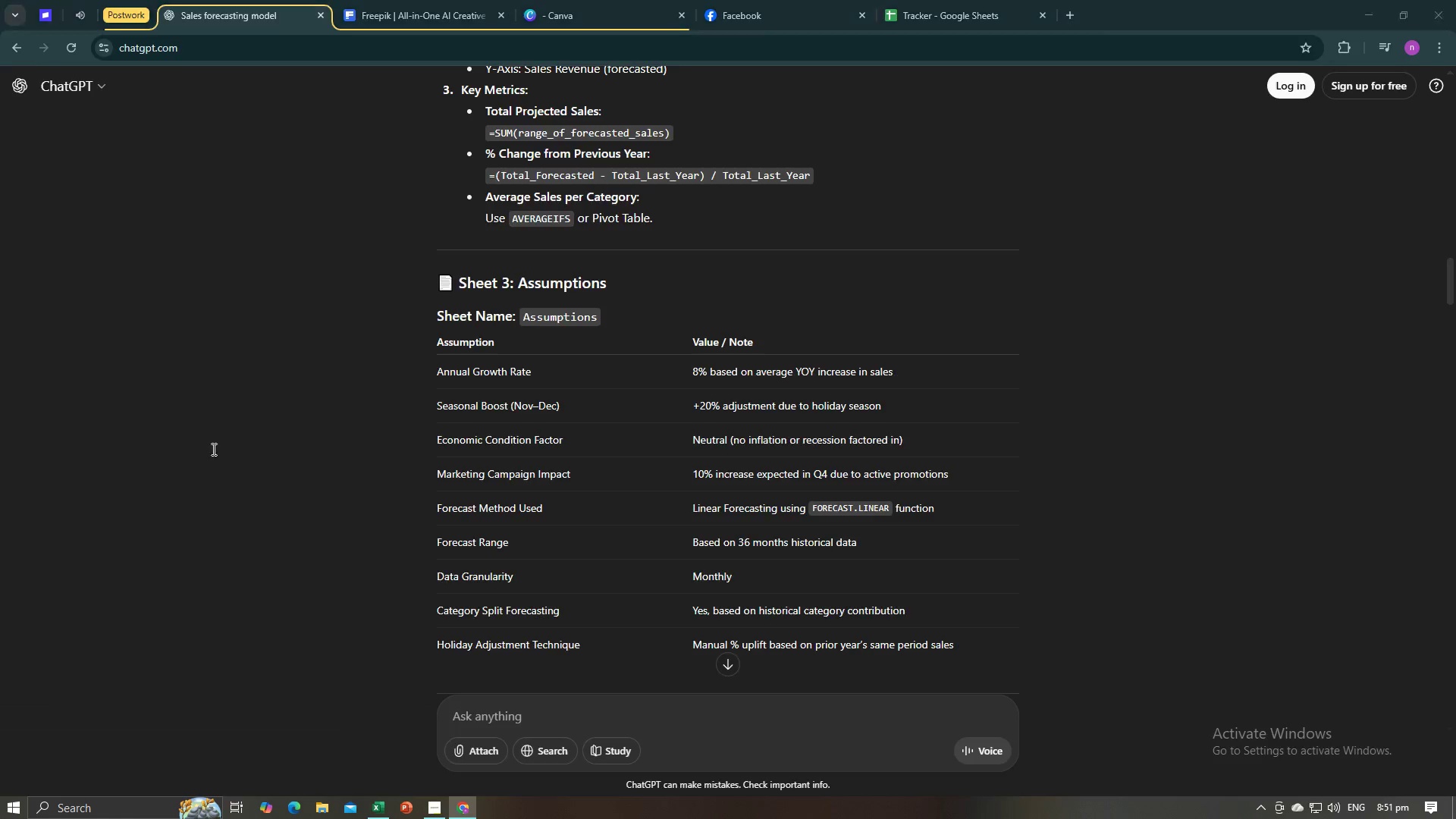 
key(Tab)
type(YOY )
 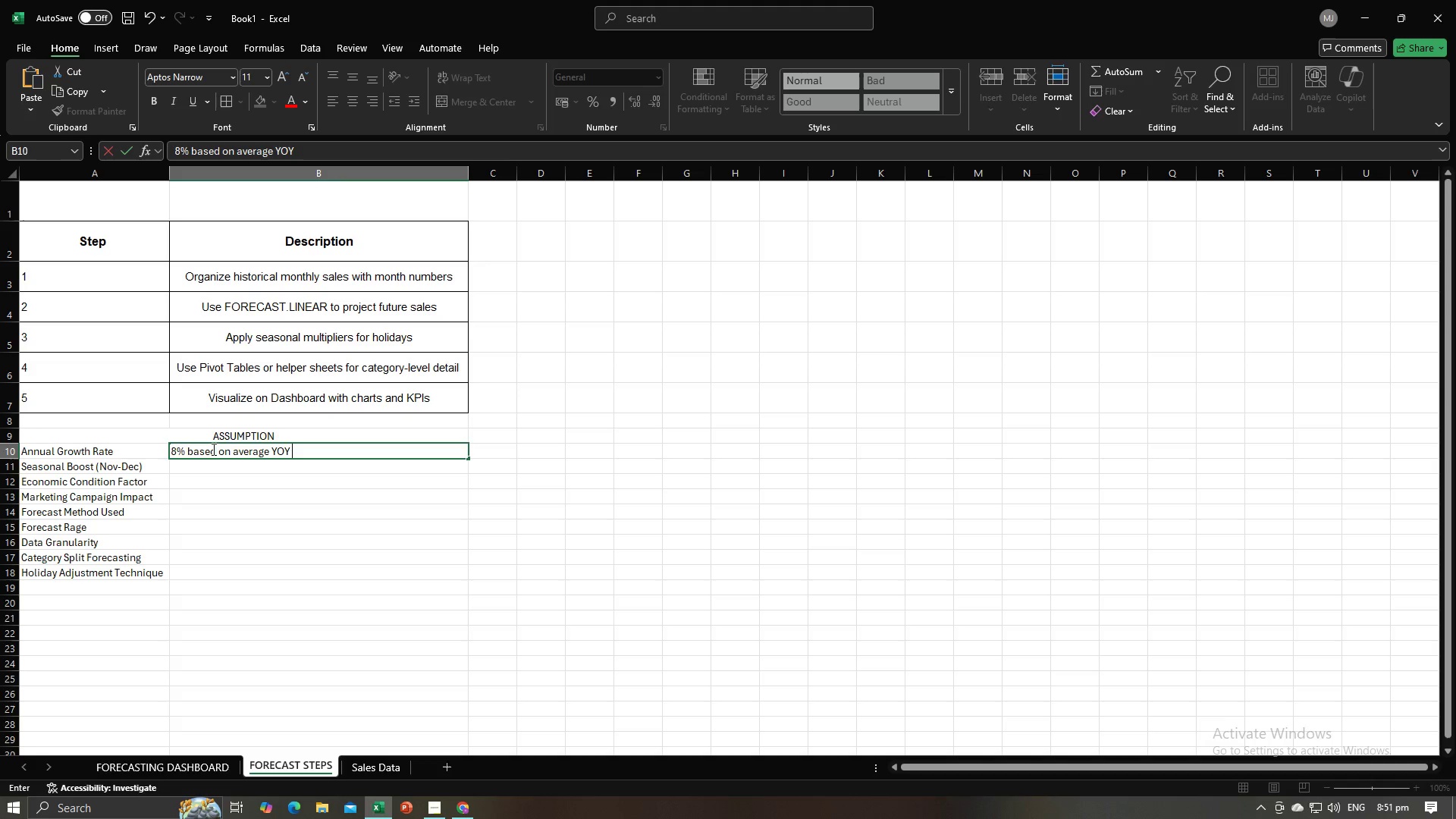 
key(Alt+AltLeft)
 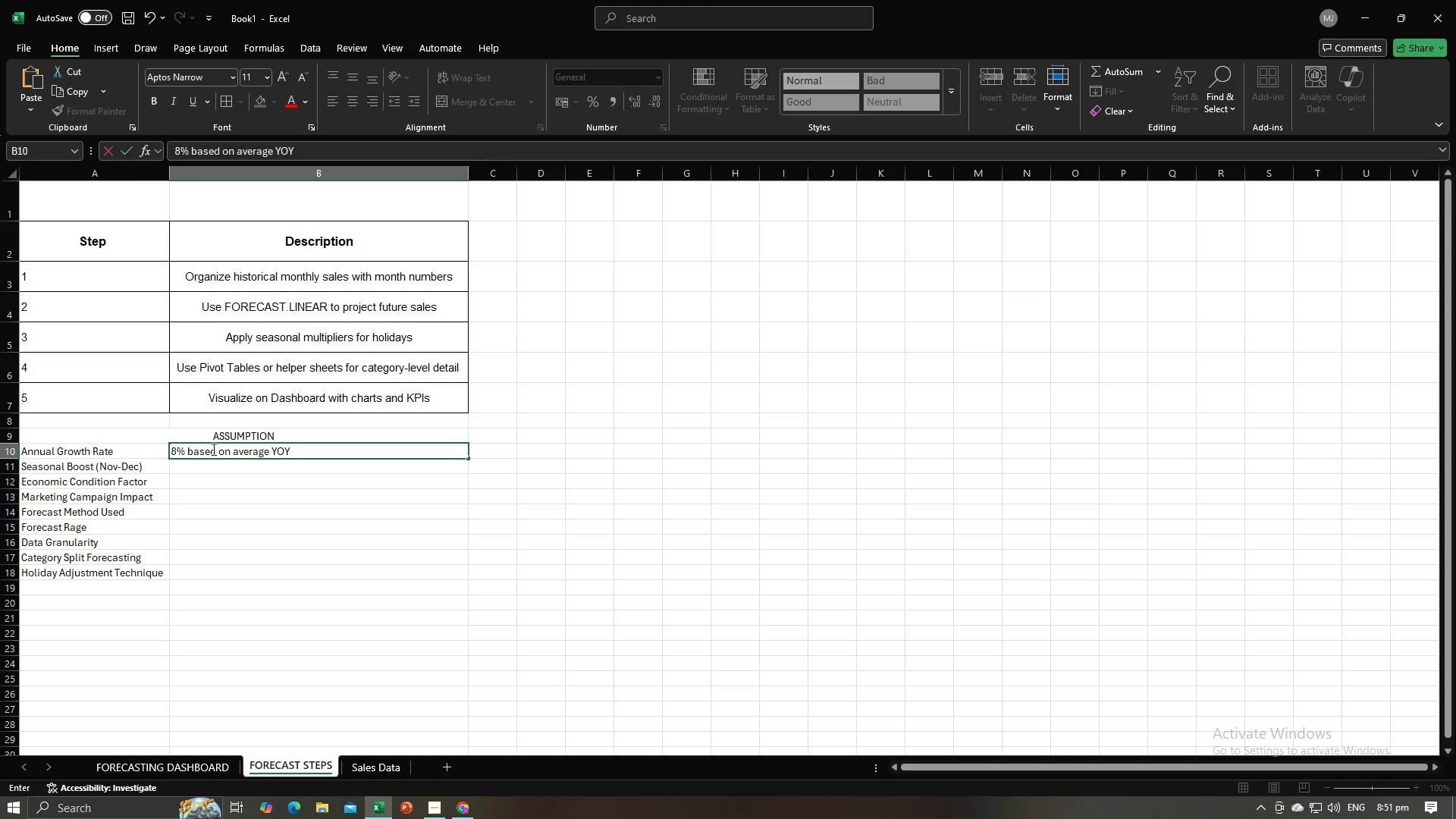 
key(Alt+Tab)
 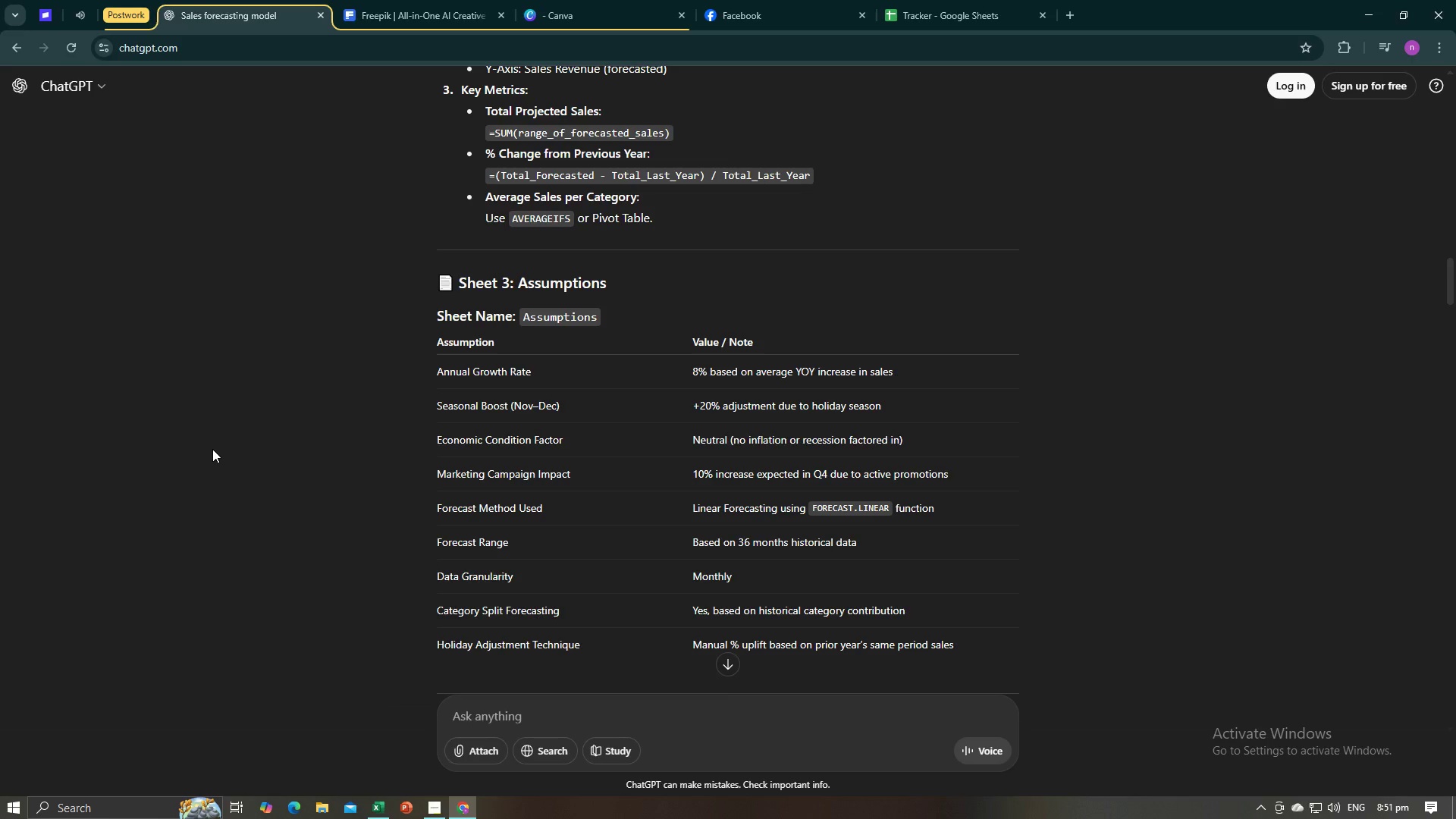 
key(Alt+AltLeft)
 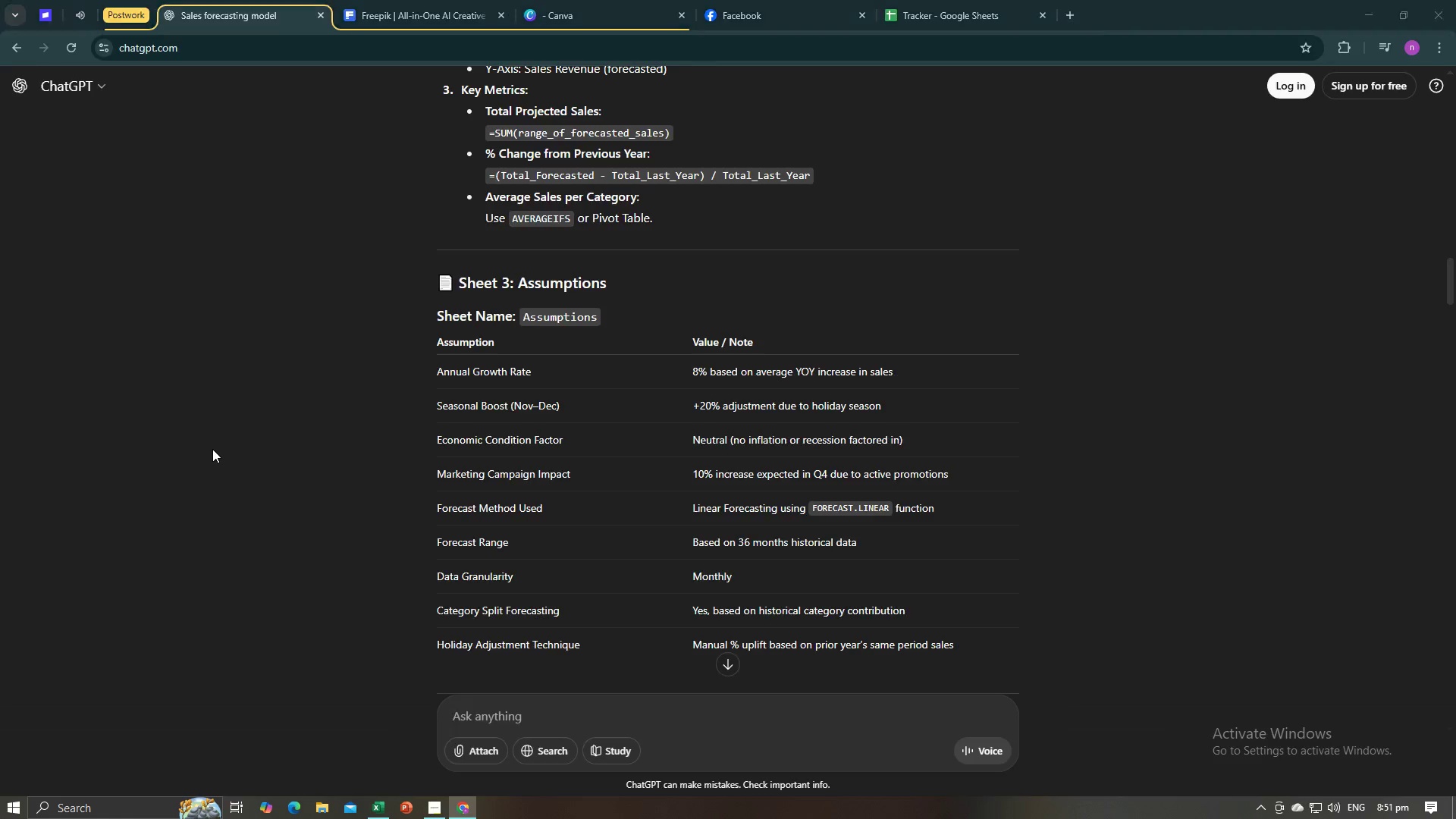 
key(Tab)
type(increase )
 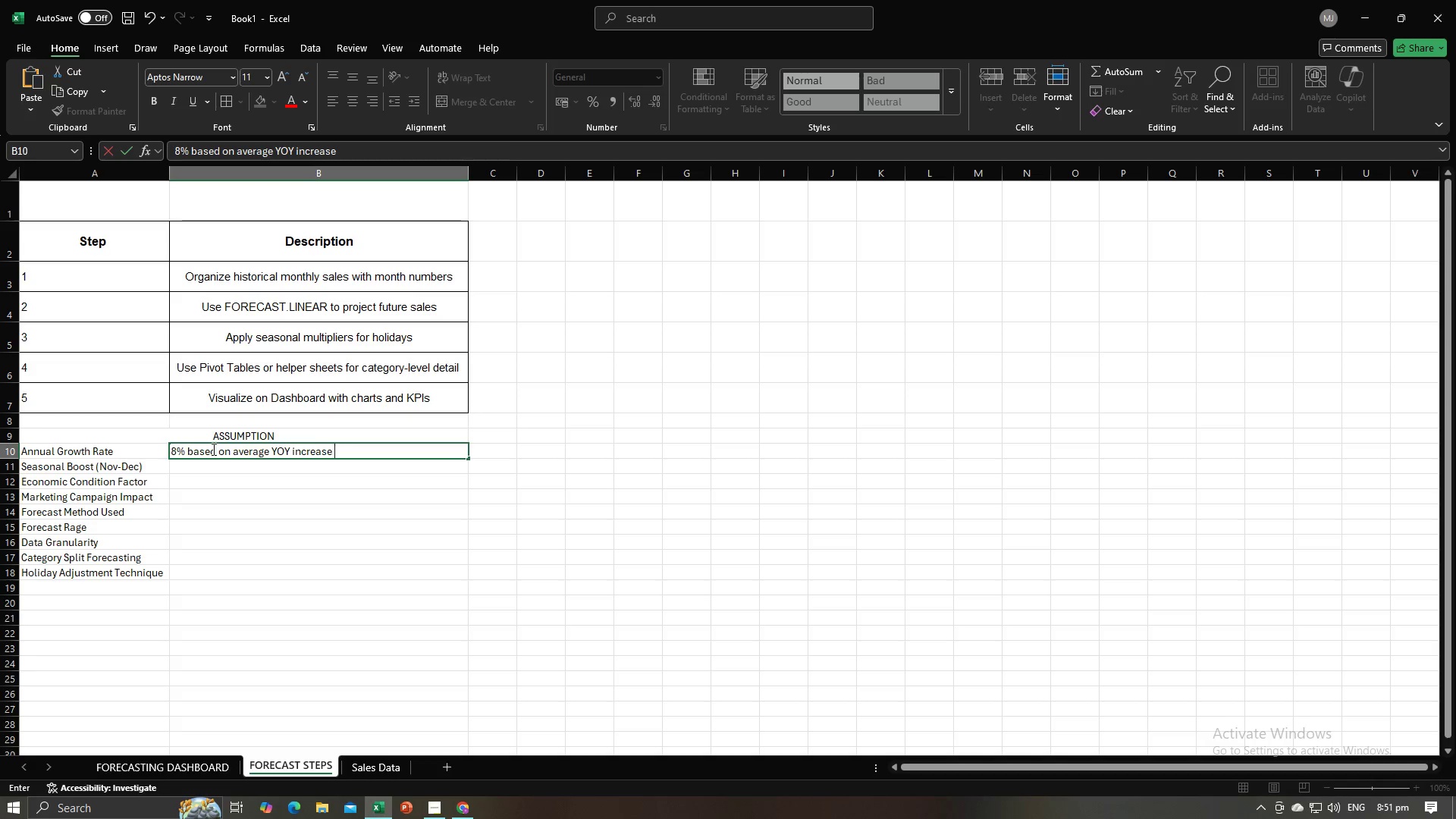 
key(Alt+AltLeft)